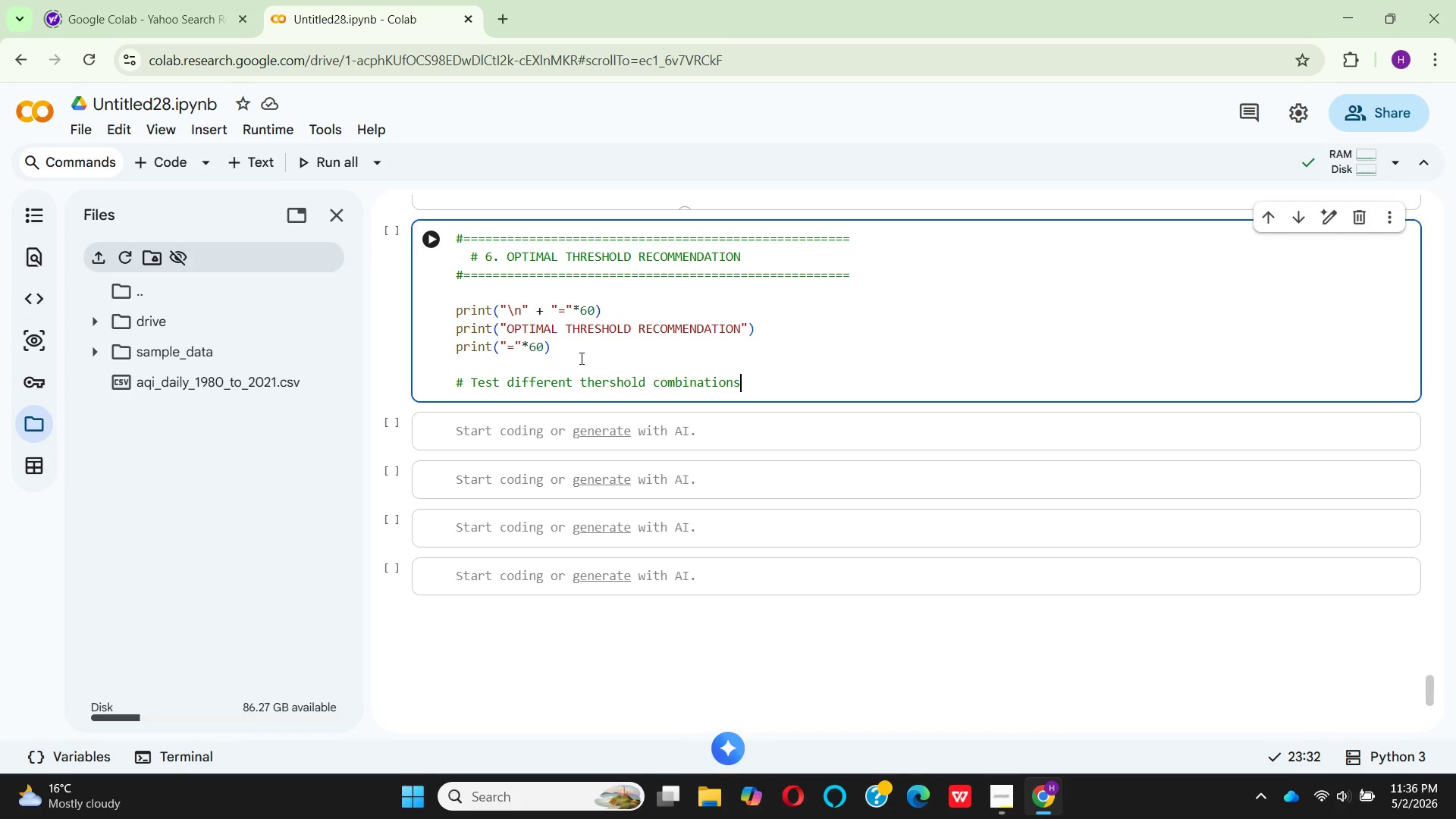 
key(Enter)
 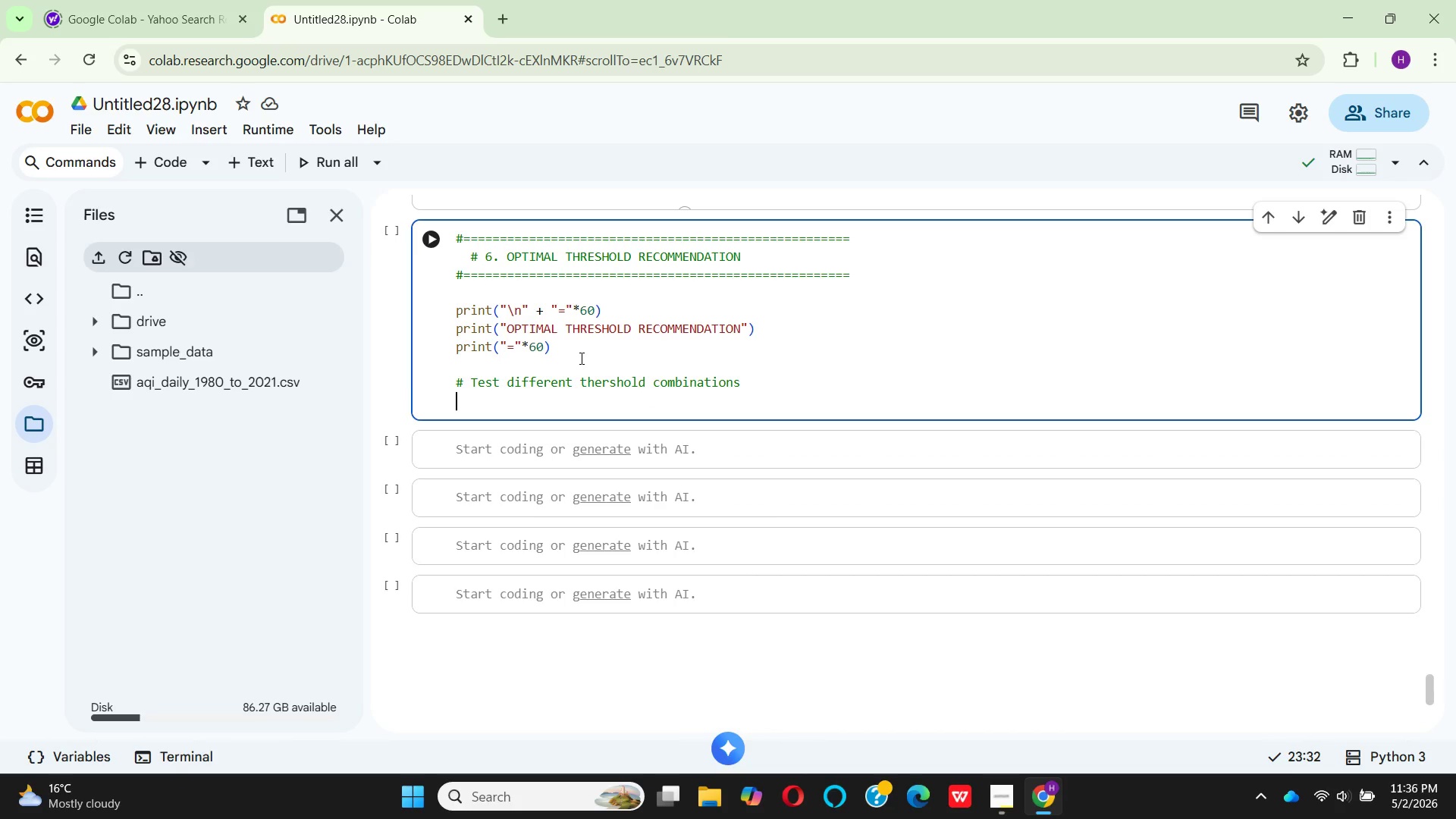 
type(RES)
 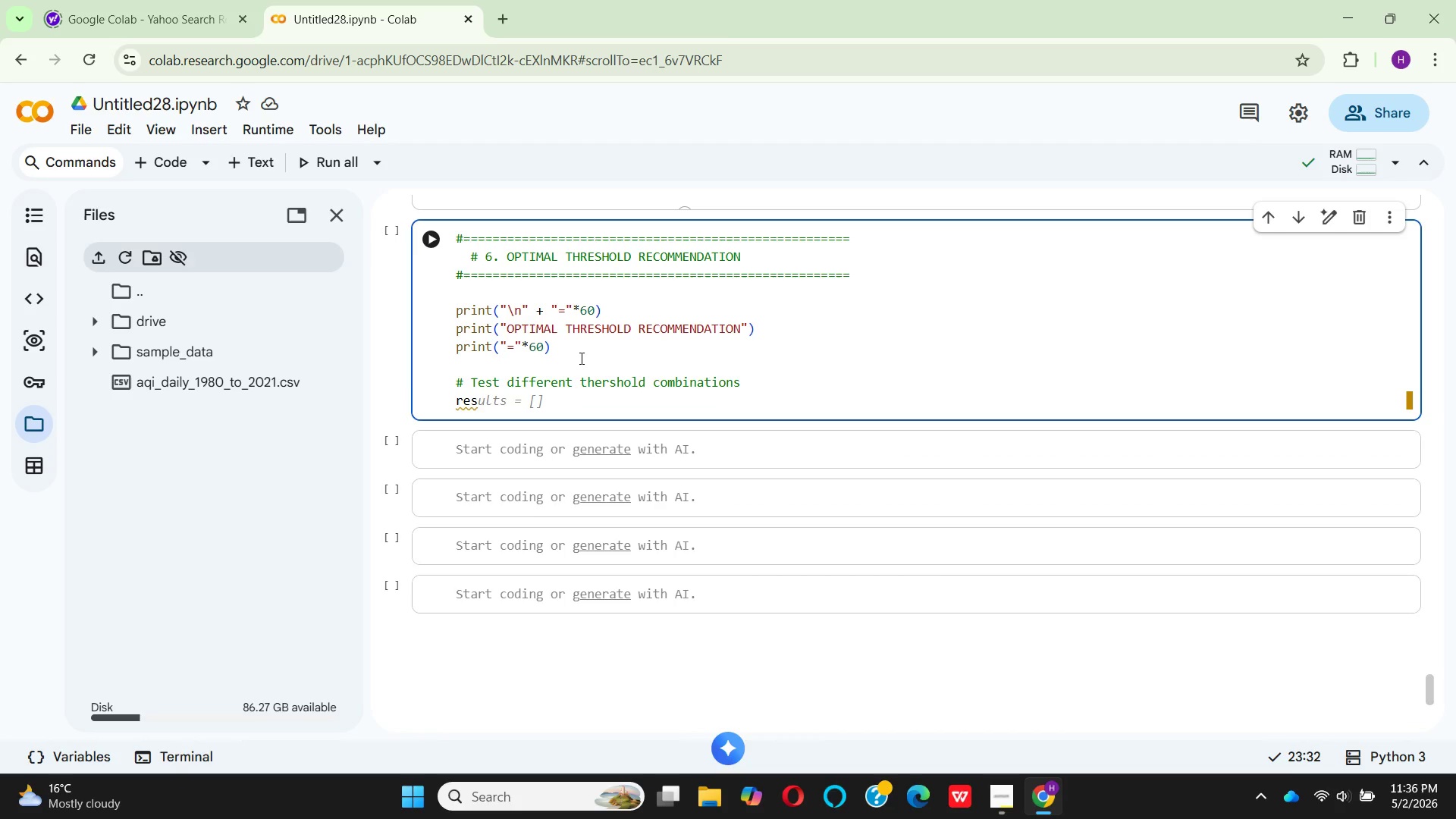 
type(ULTS = [)
 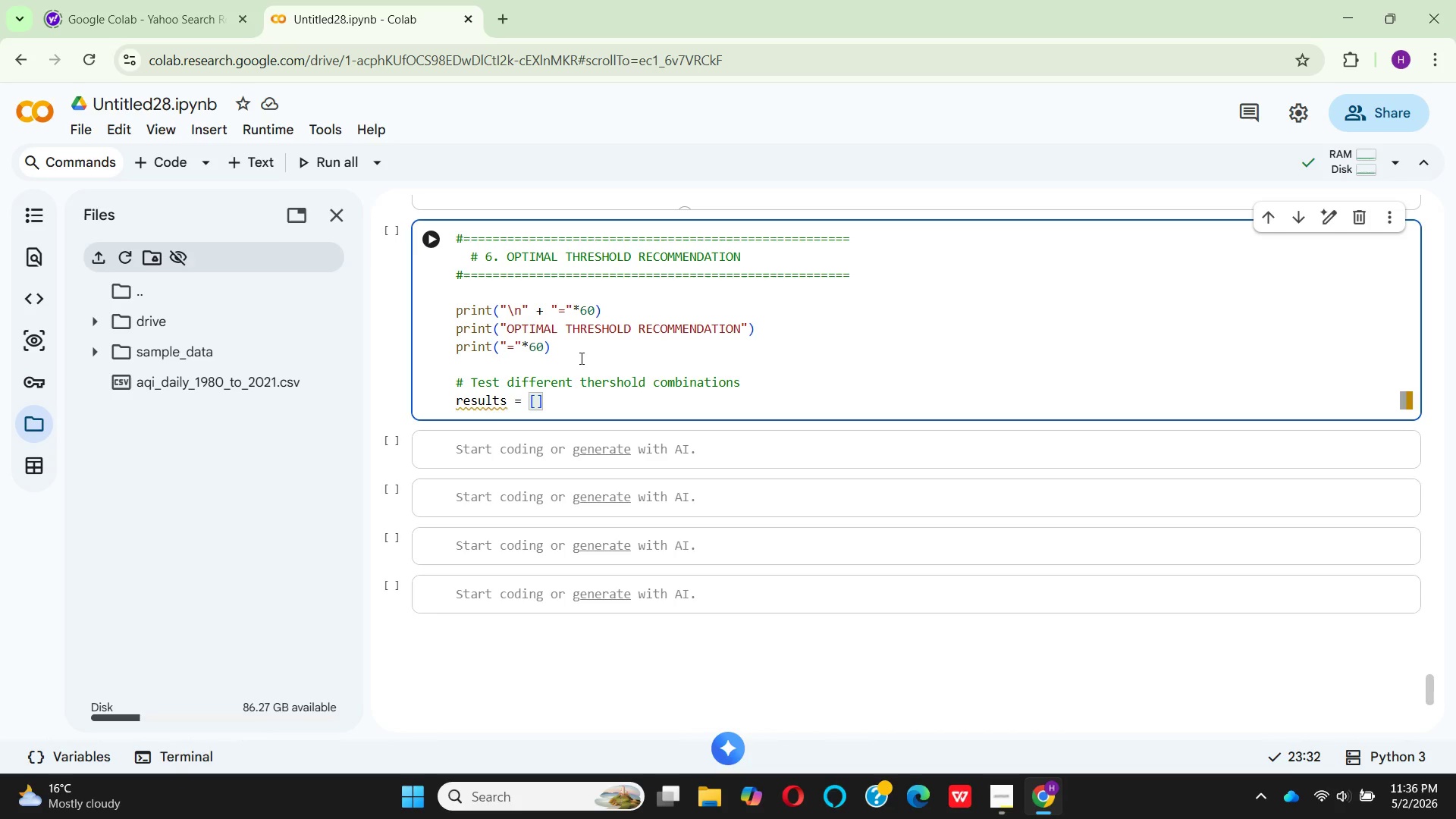 
key(ArrowRight)
 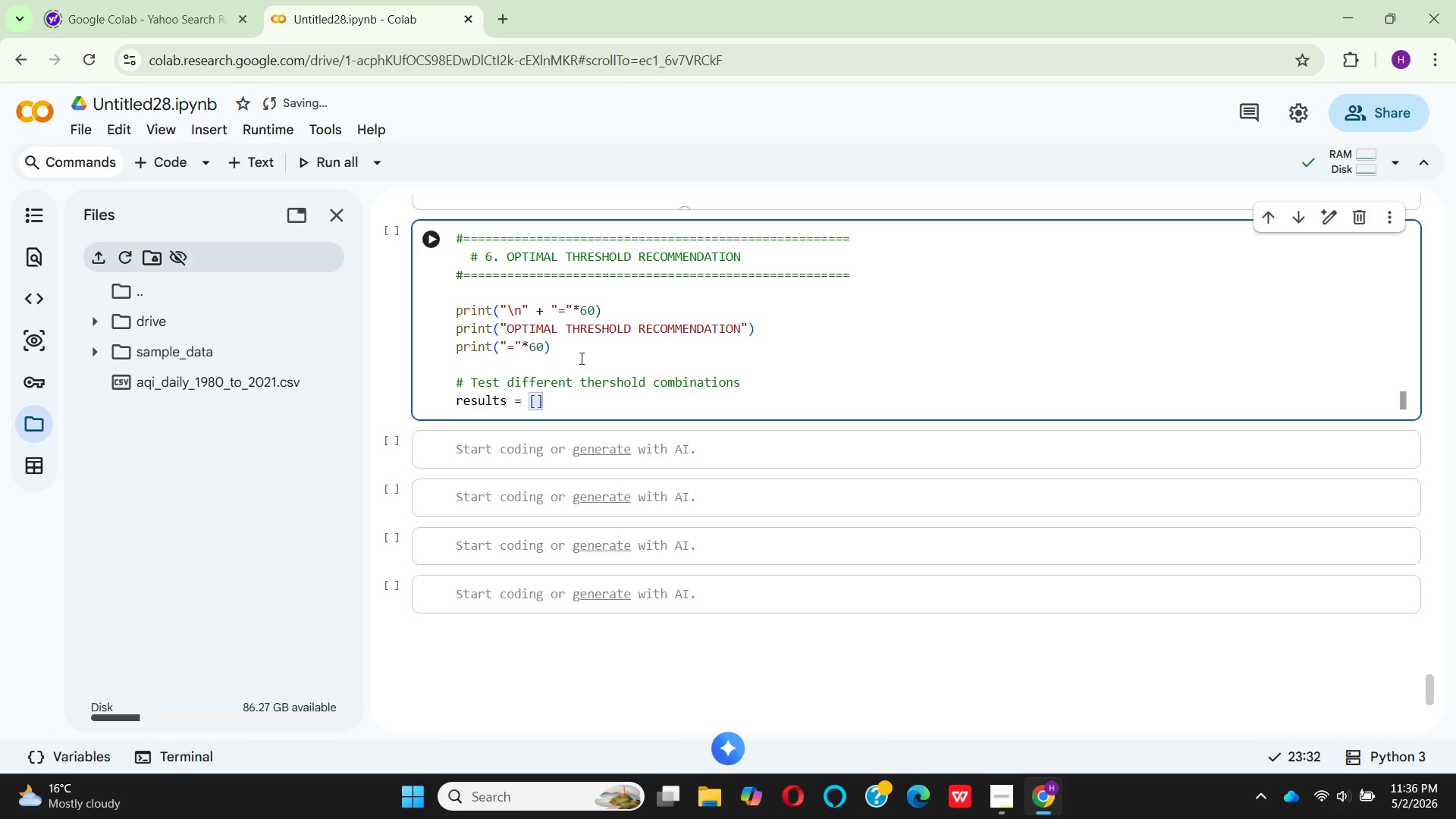 
key(Enter)
 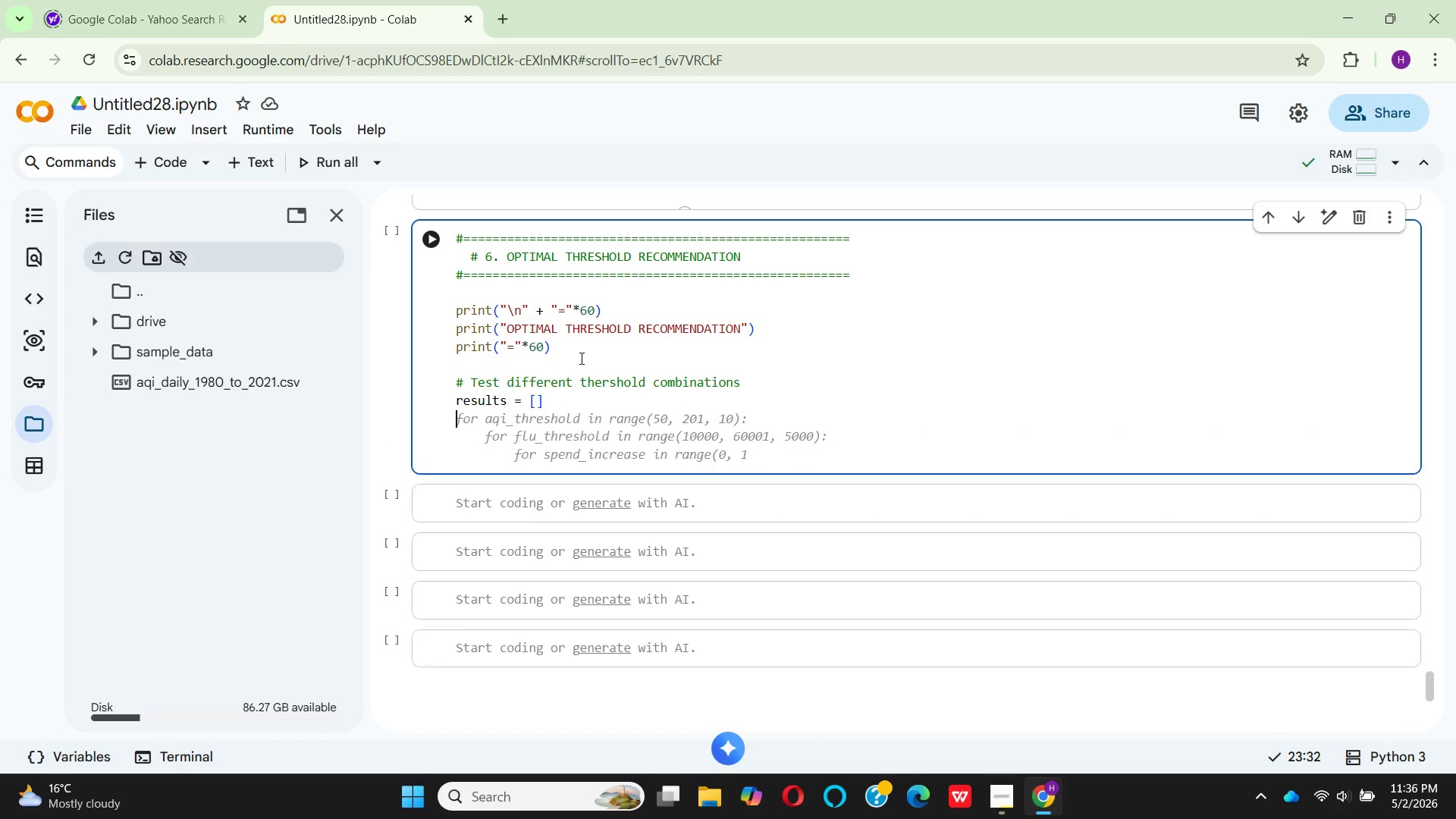 
type(FOR)
 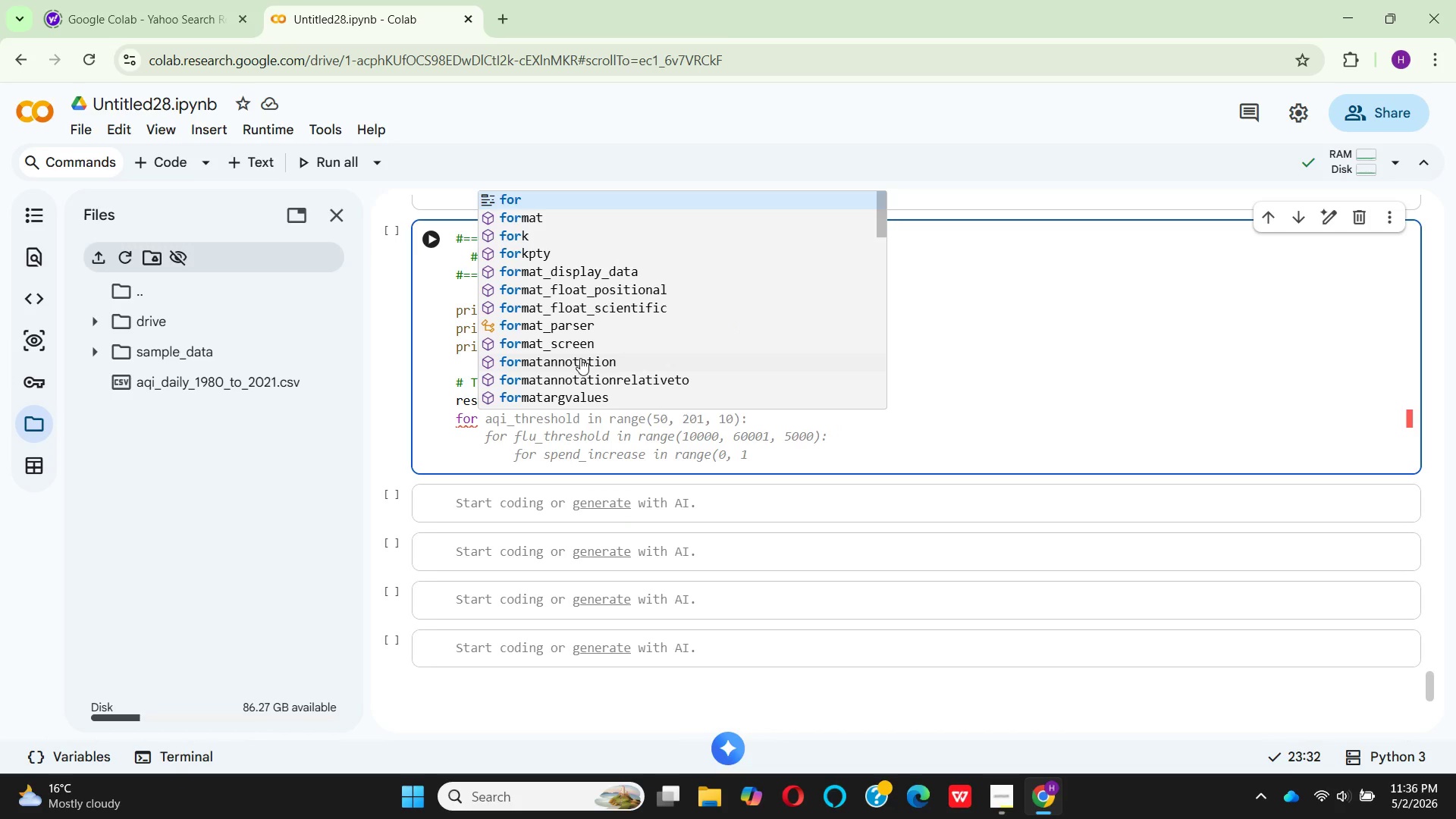 
mouse_move([513, 427])
 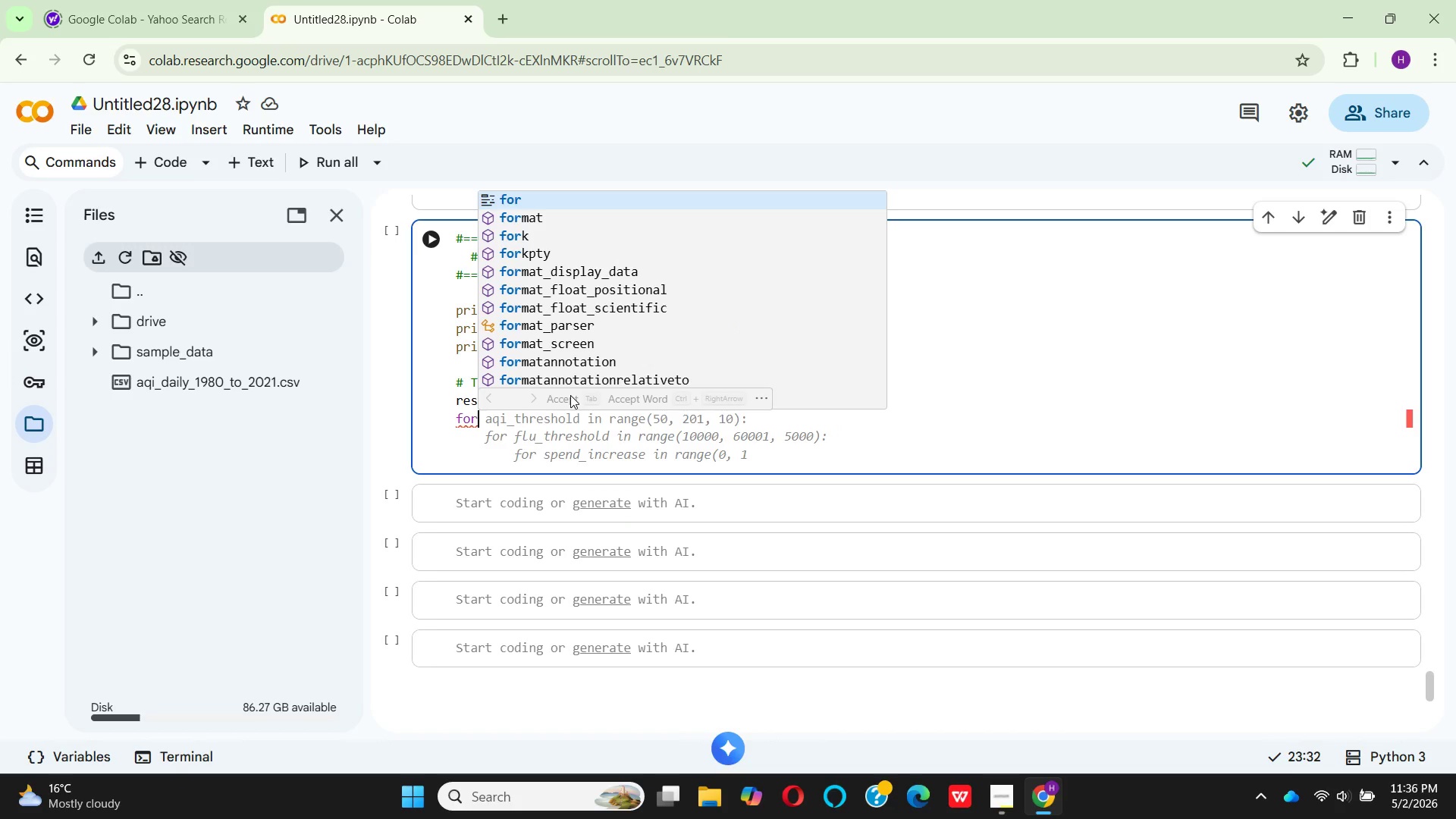 
left_click([570, 395])
 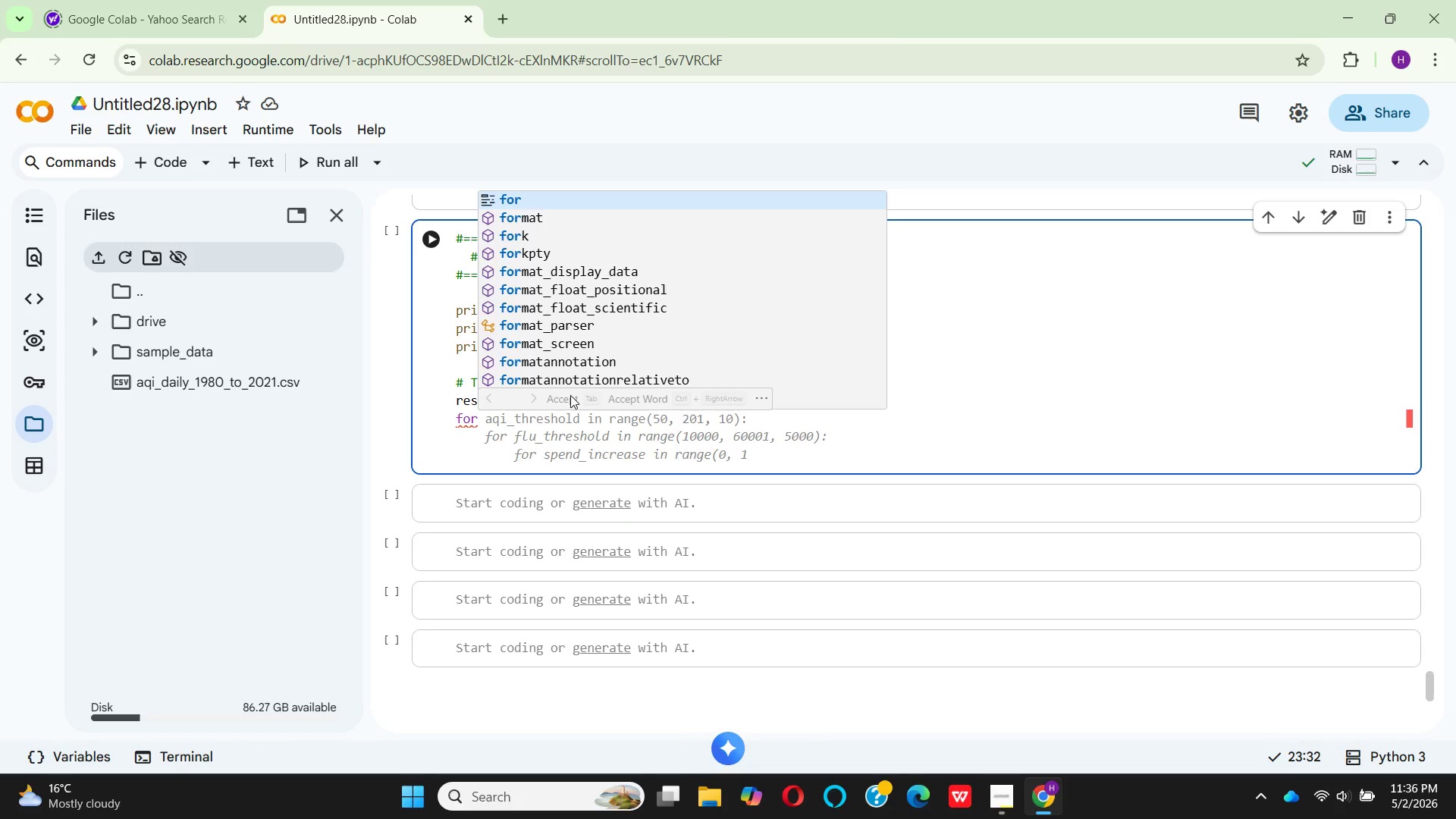 
key(Enter)
 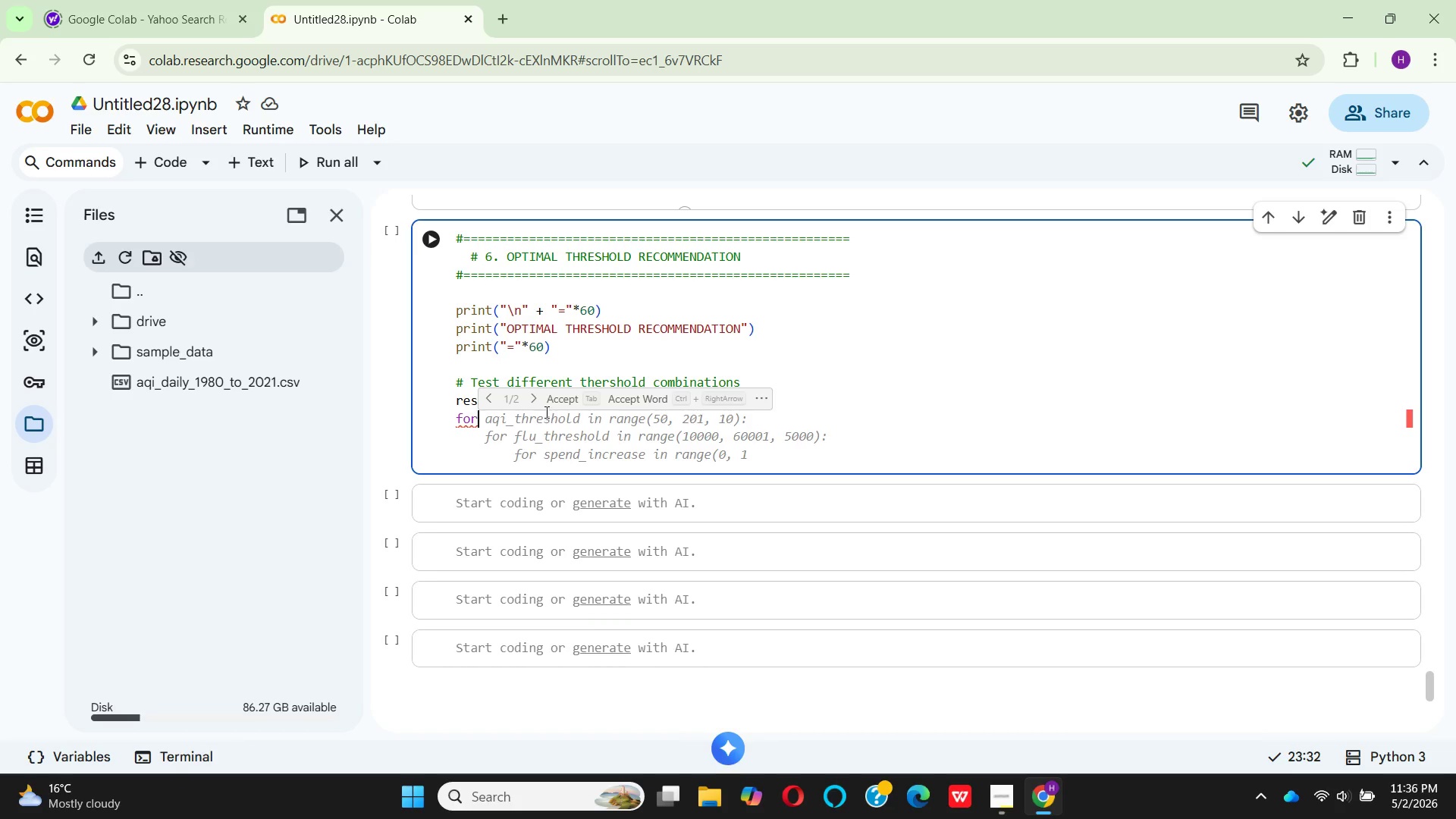 
left_click([554, 401])